 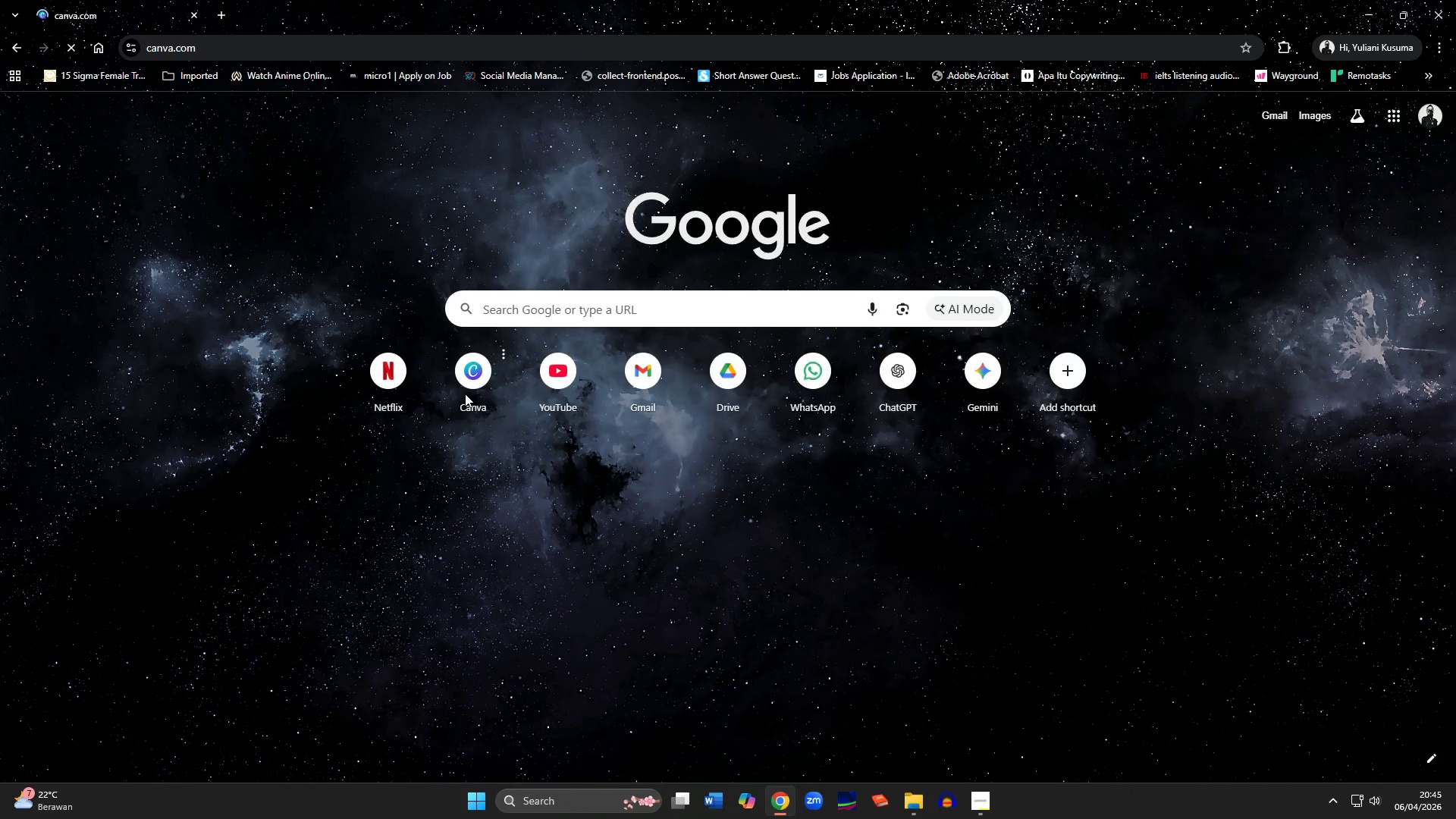 
left_click([24, 283])
 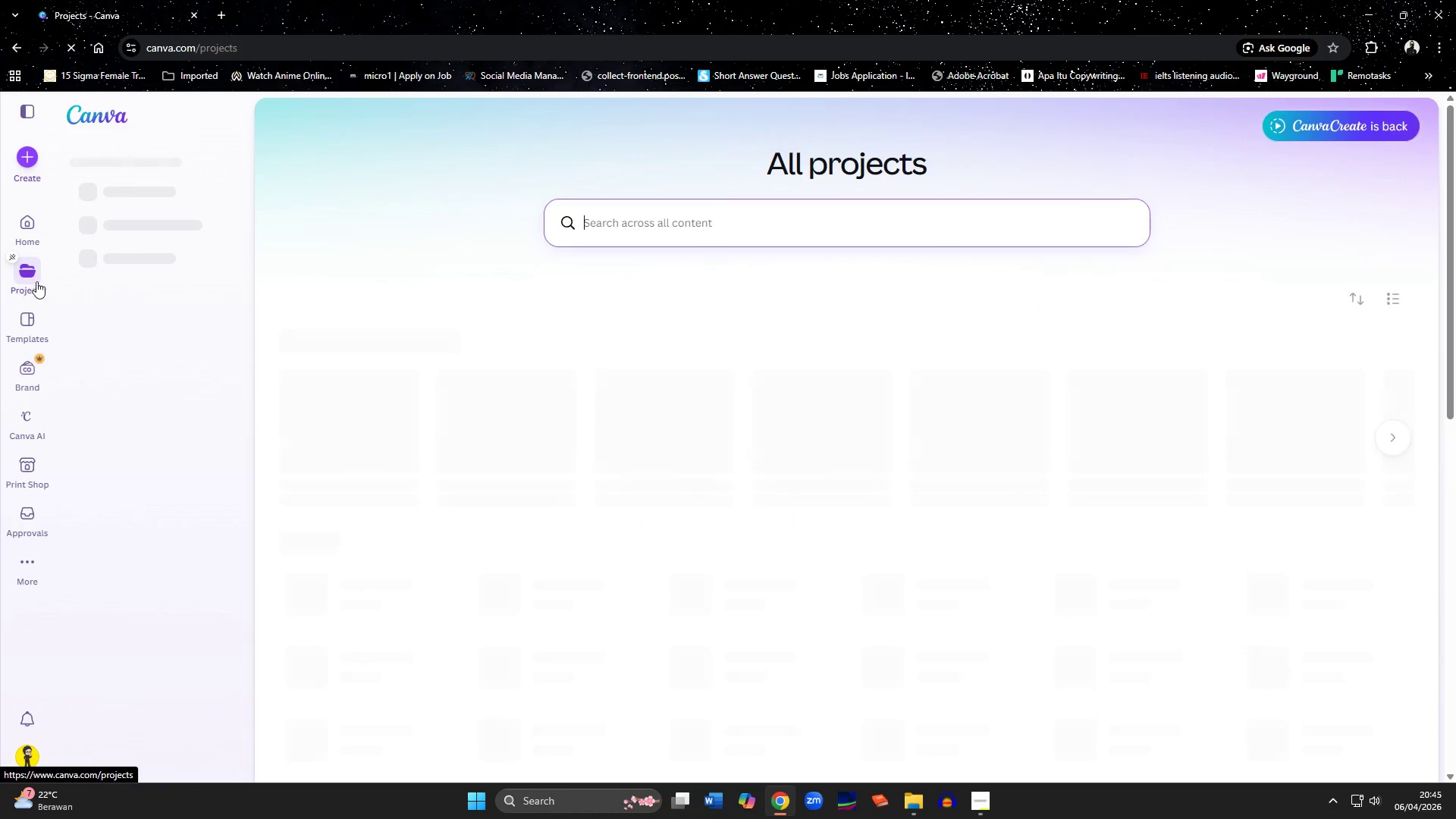 
mouse_move([203, 353])
 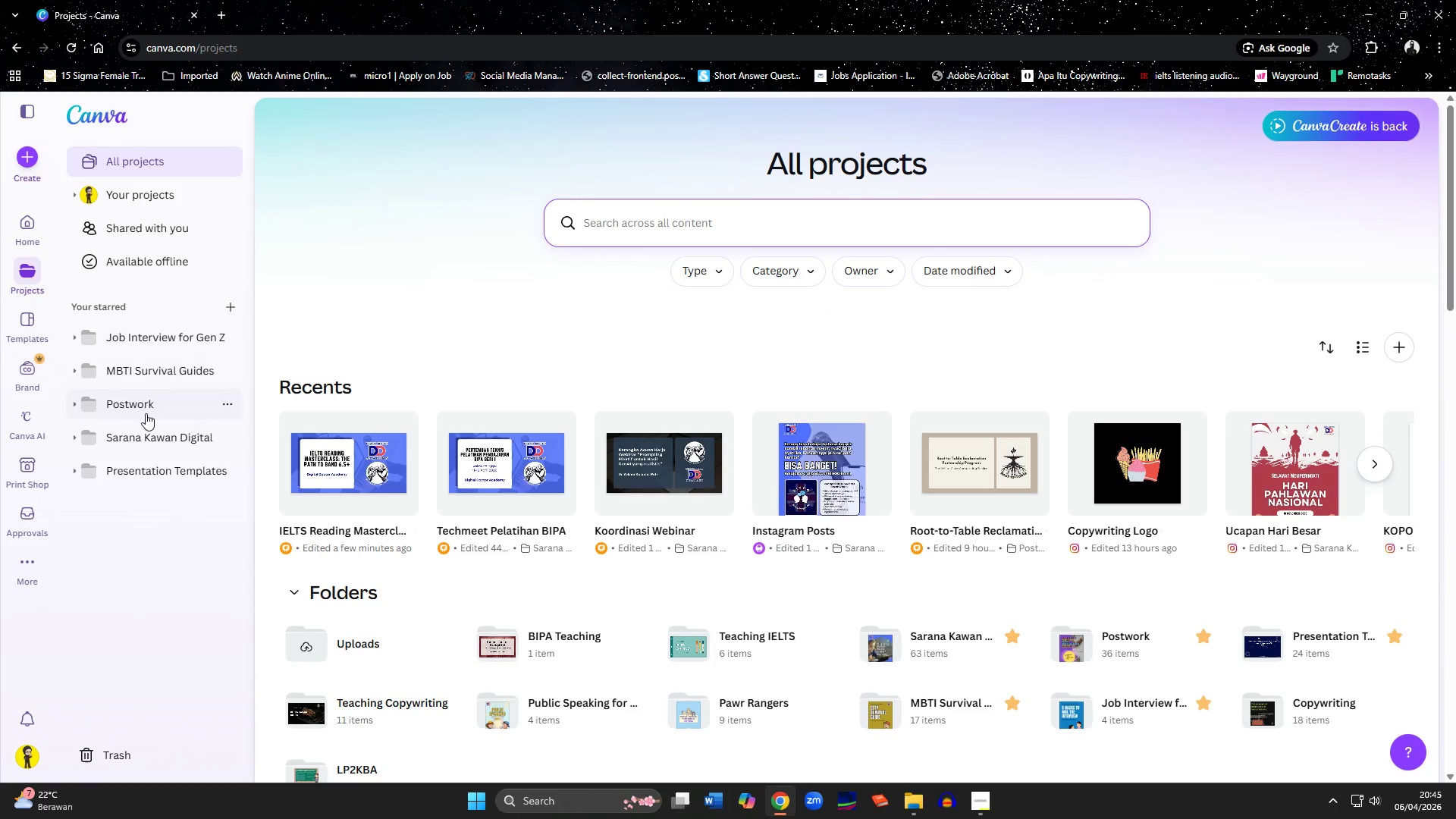 
left_click([140, 404])
 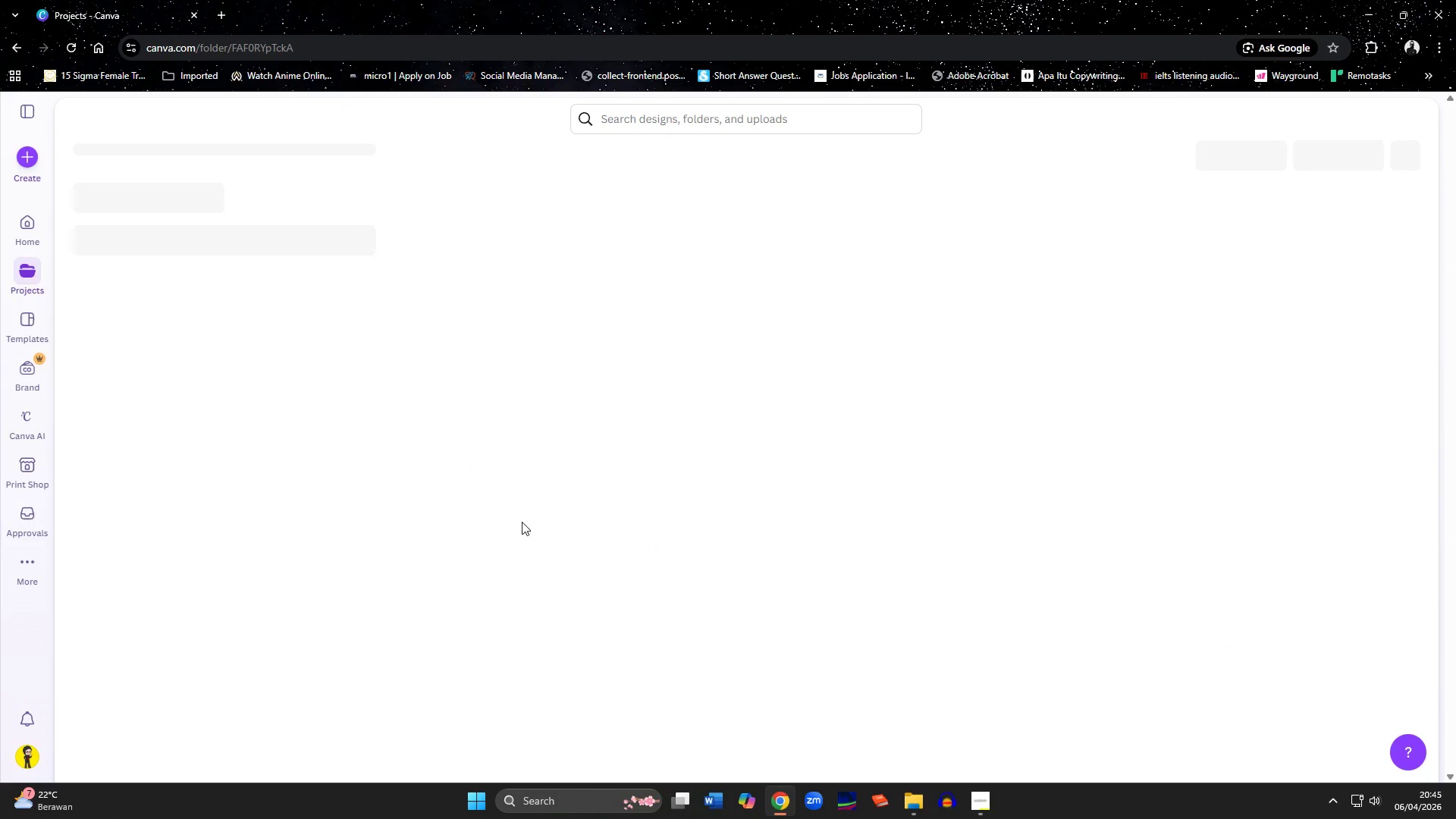 
mouse_move([496, 578])
 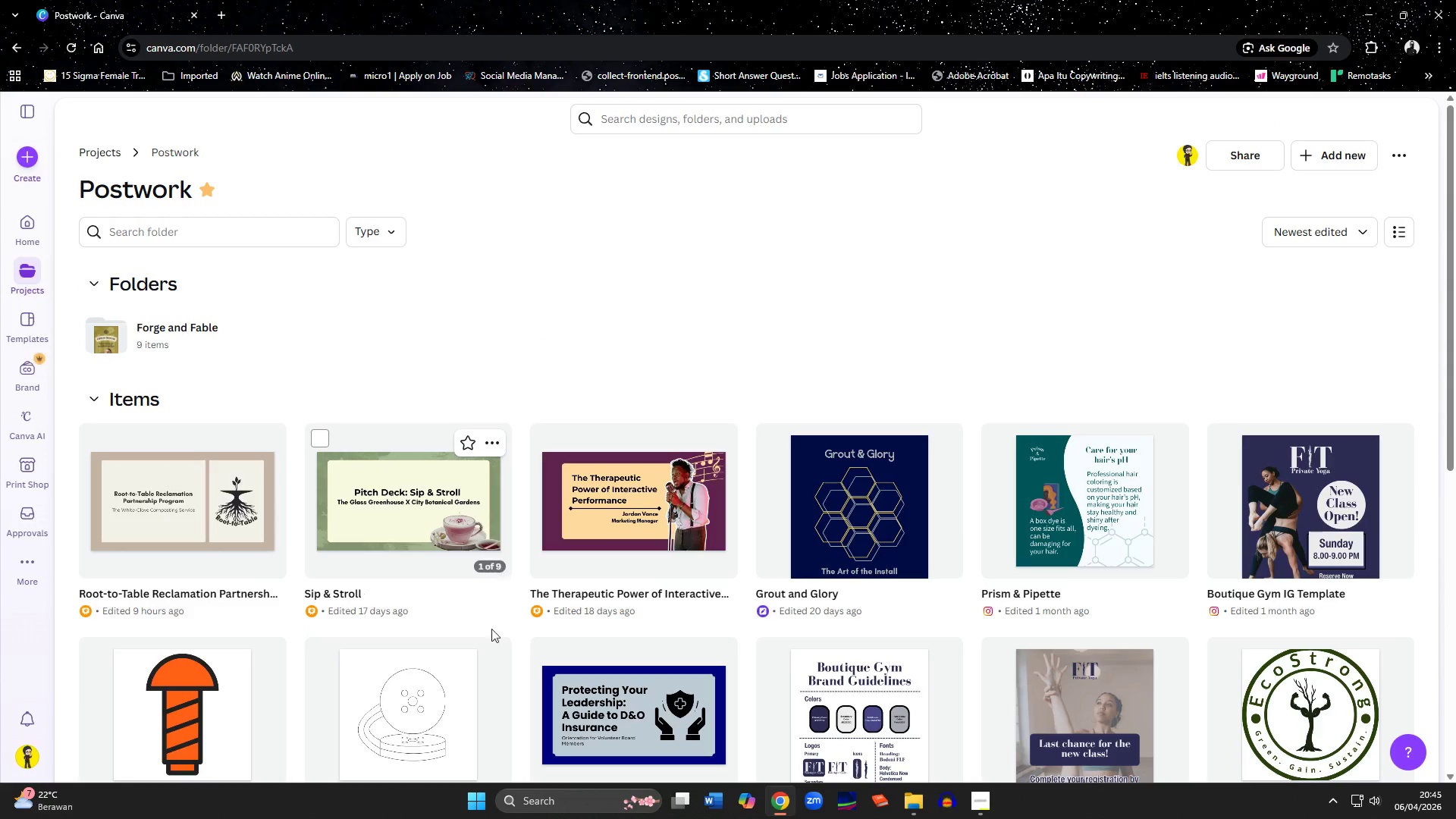 
mouse_move([477, 639])
 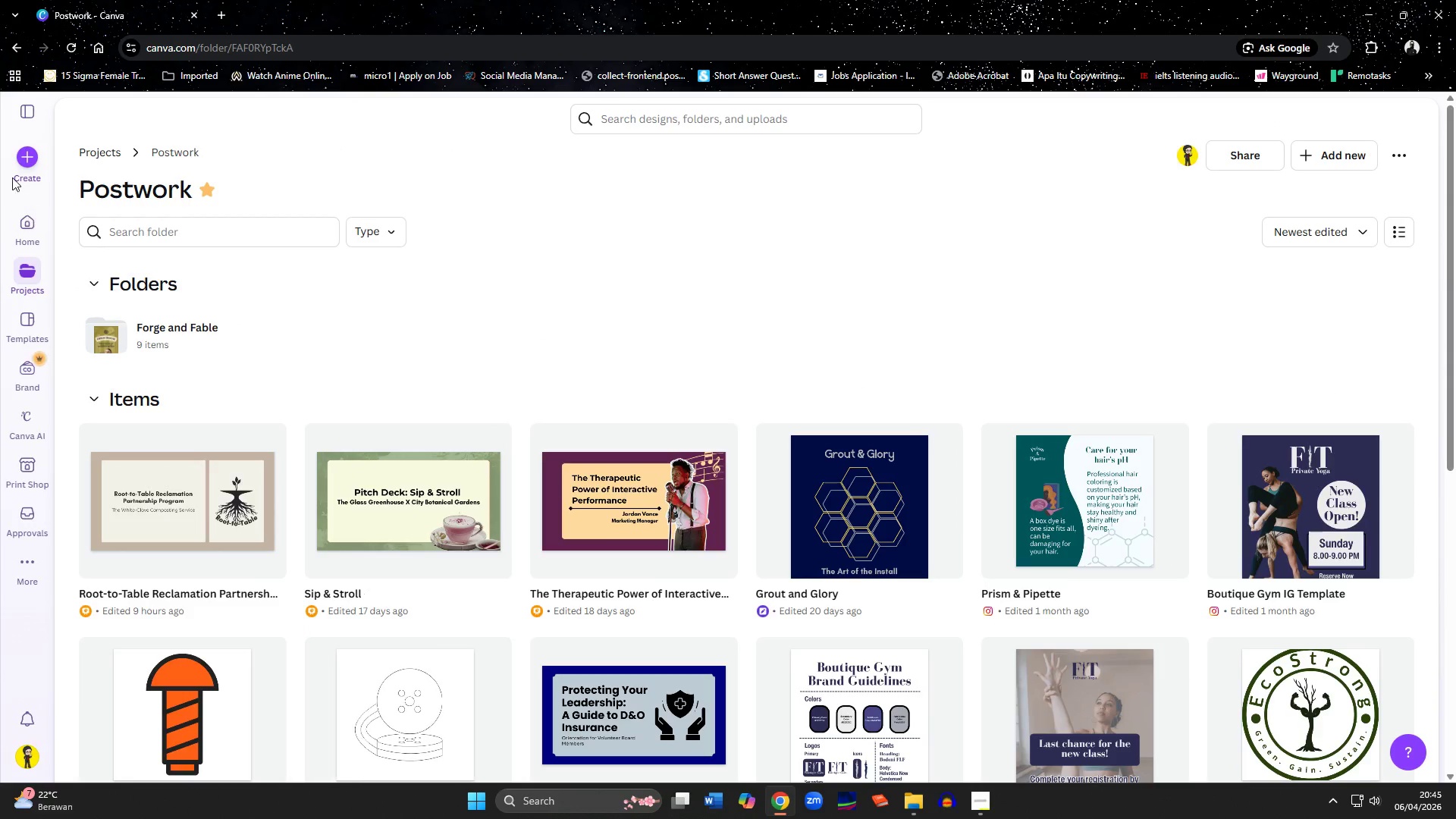 
left_click([18, 160])
 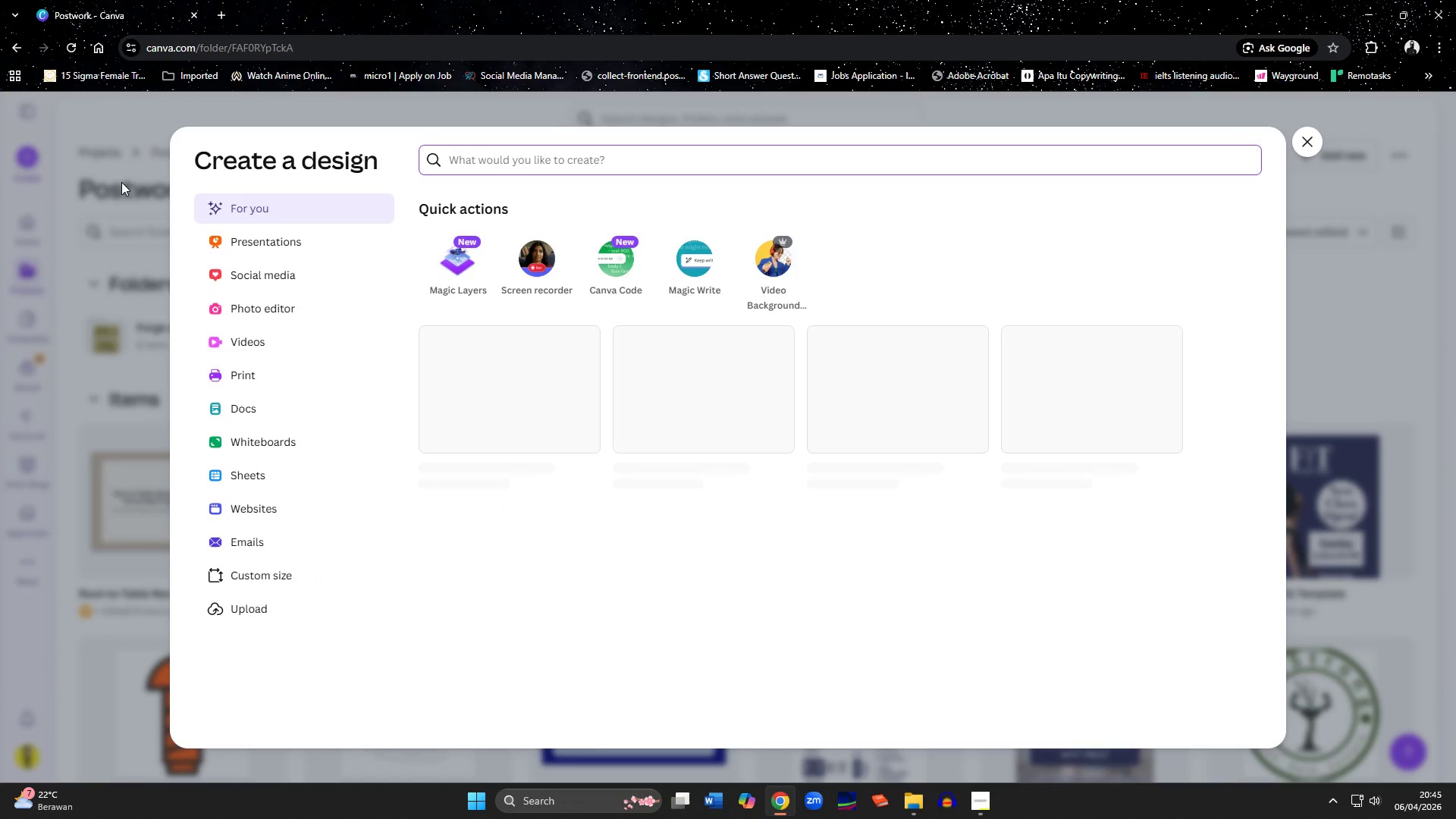 
left_click([251, 249])
 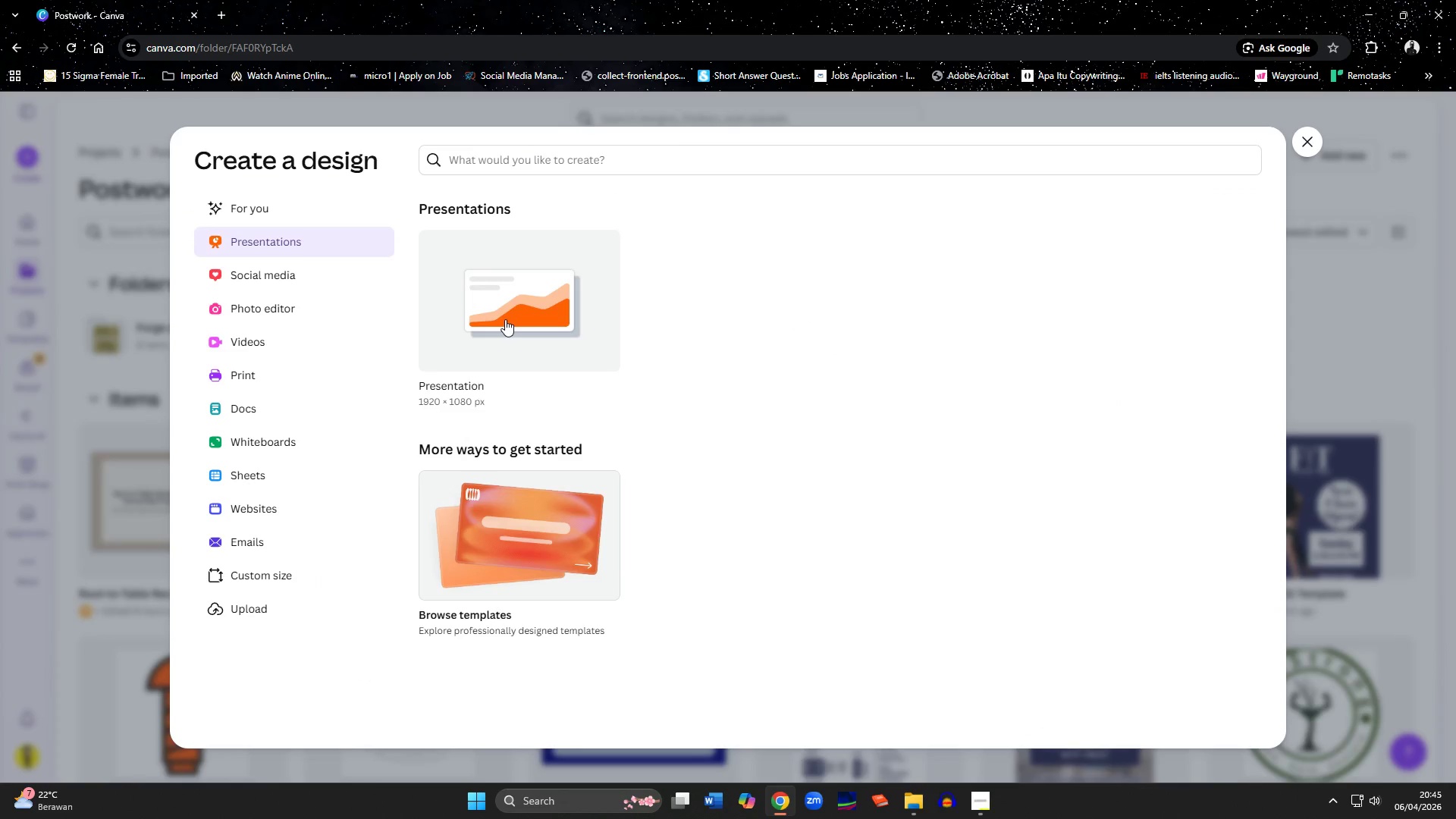 
left_click([505, 320])
 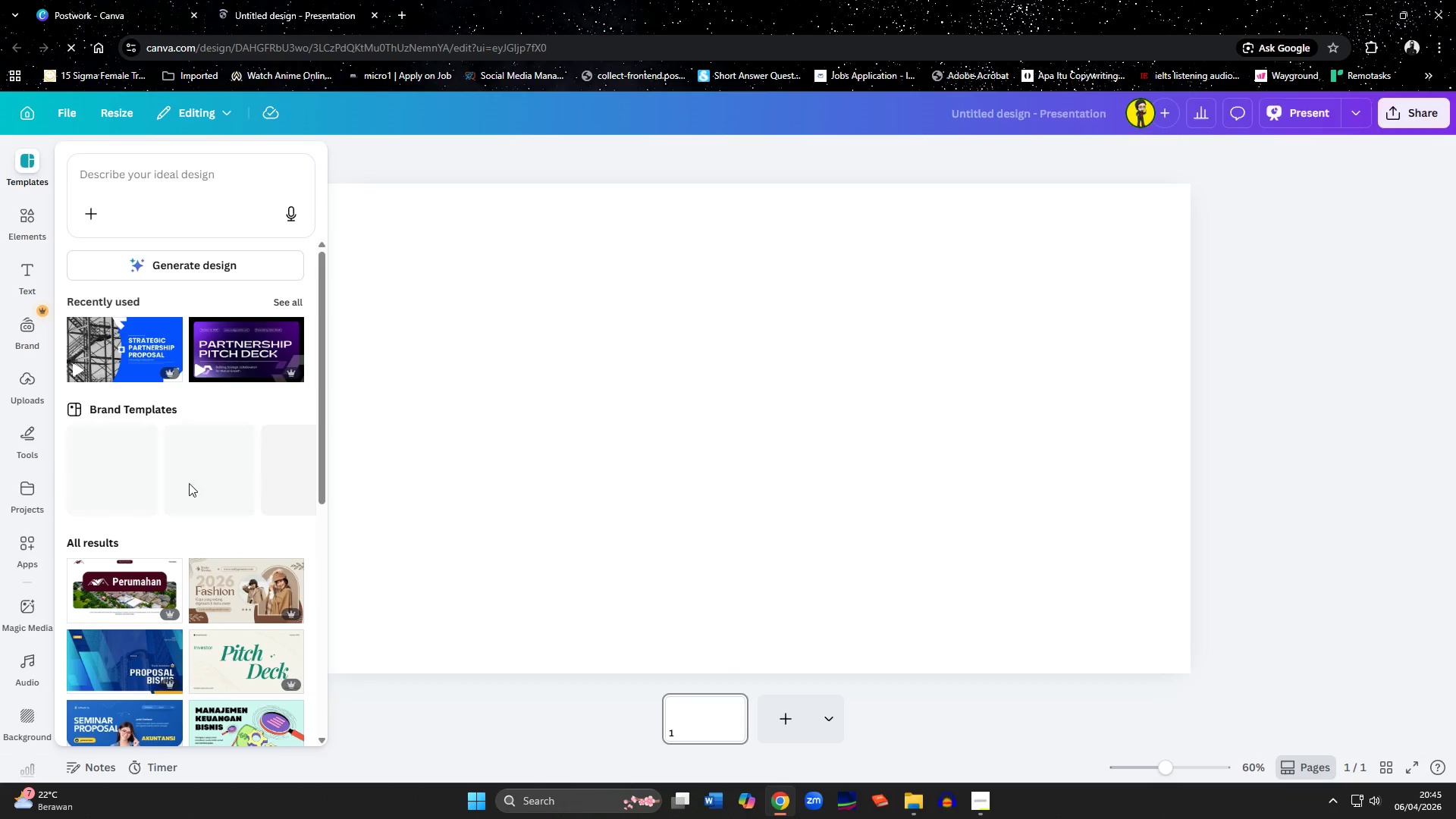 
wait(8.0)
 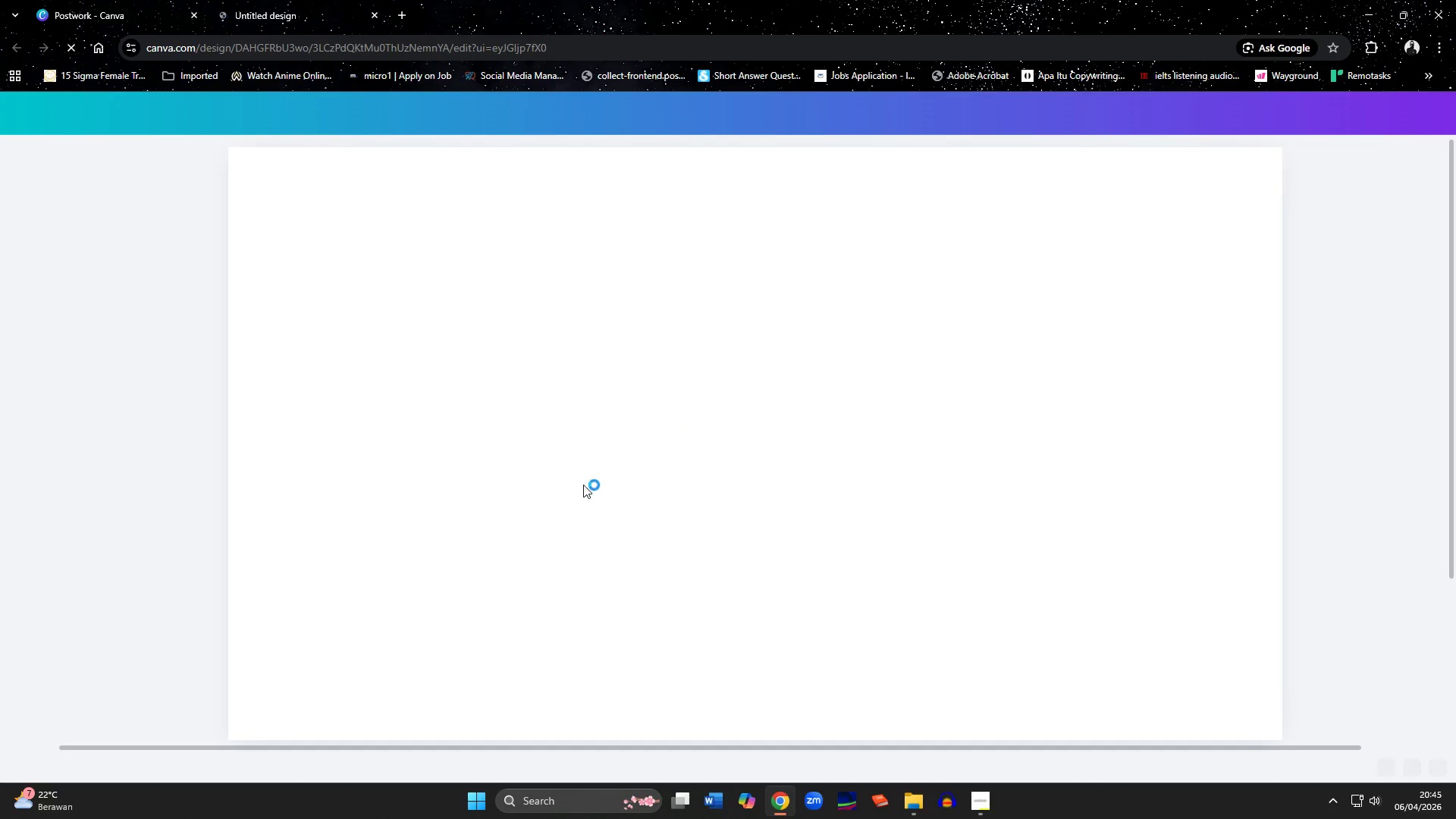 
left_click([25, 225])
 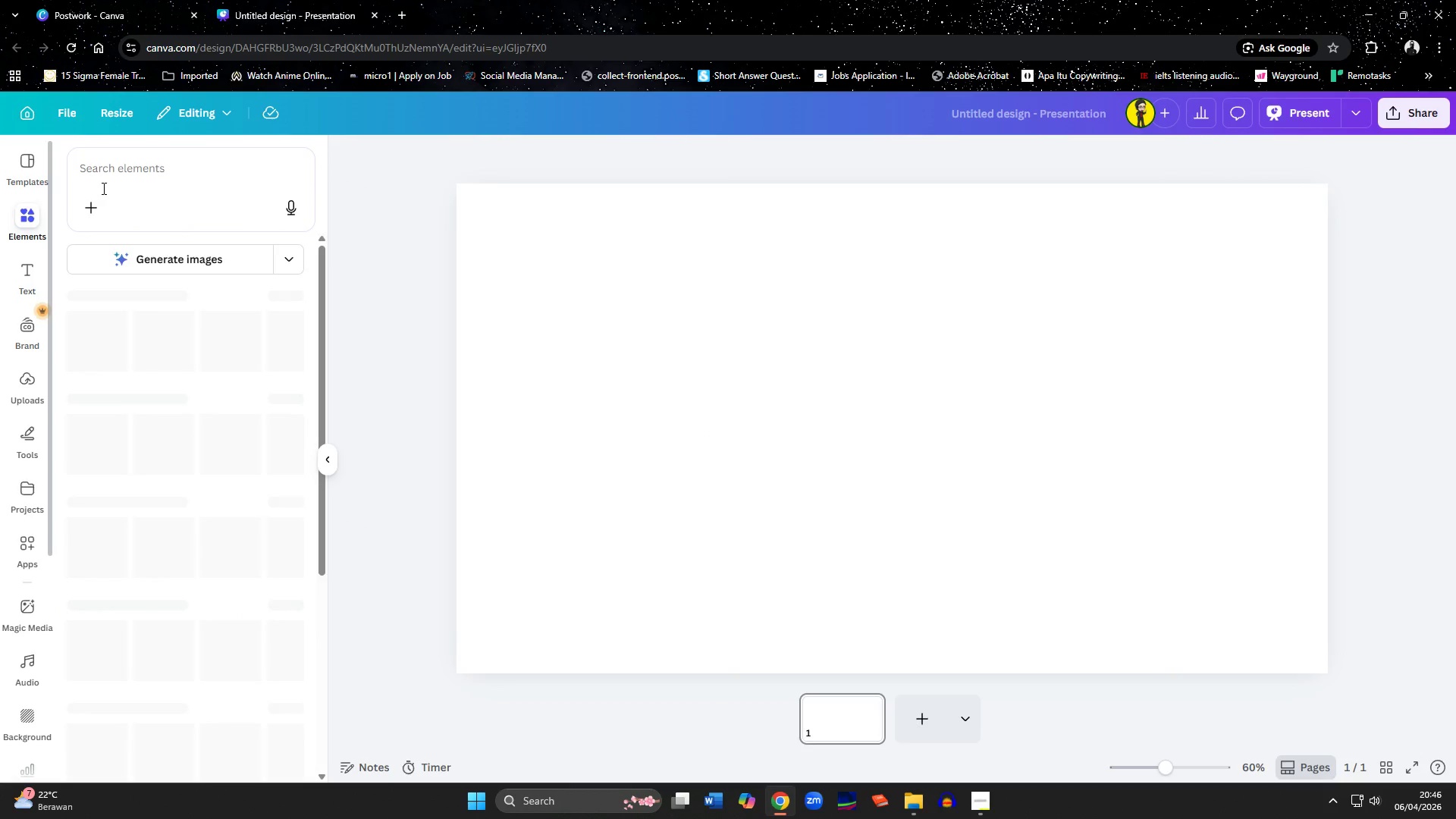 
left_click([131, 171])
 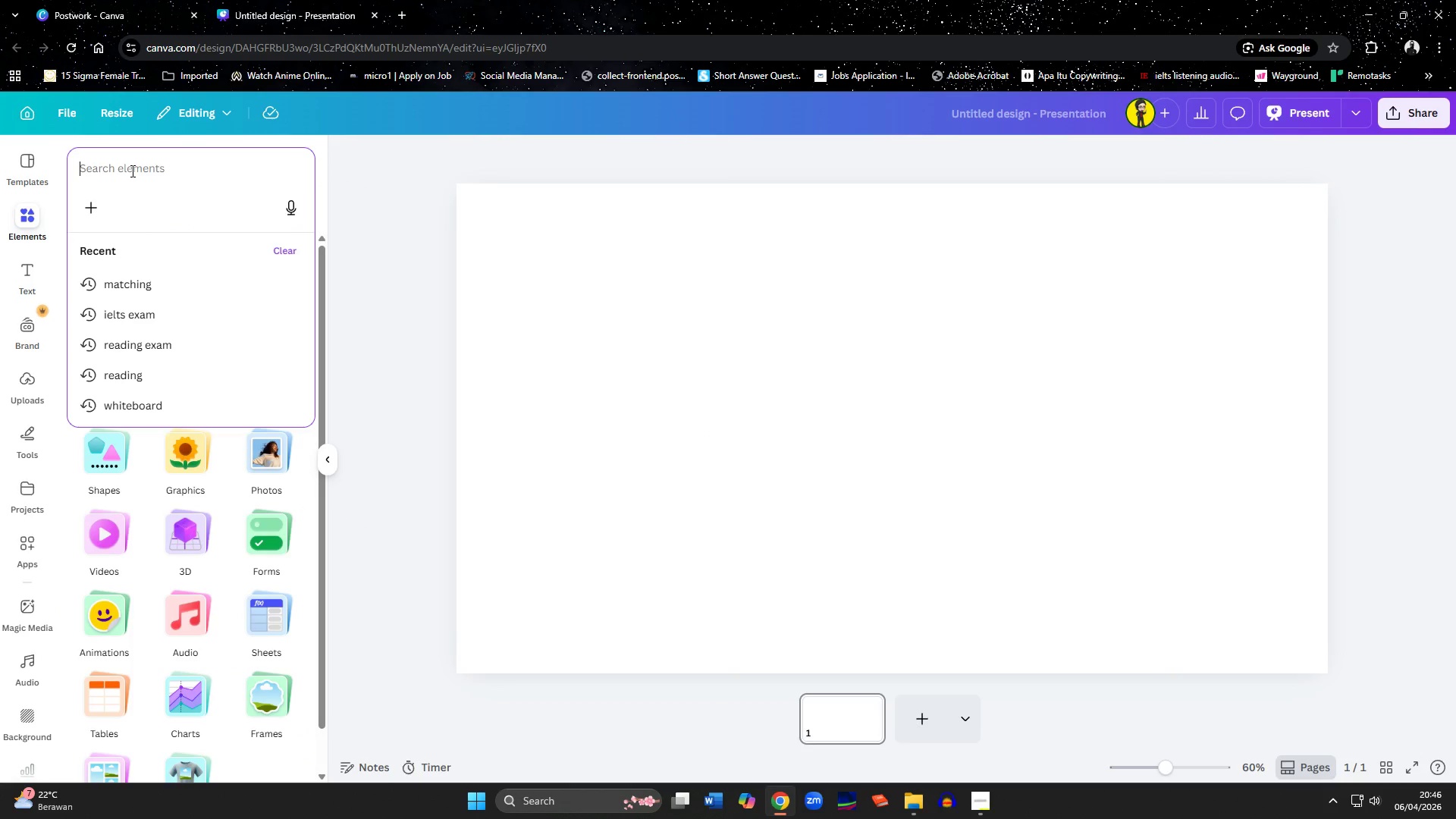 
type(drone shot)
 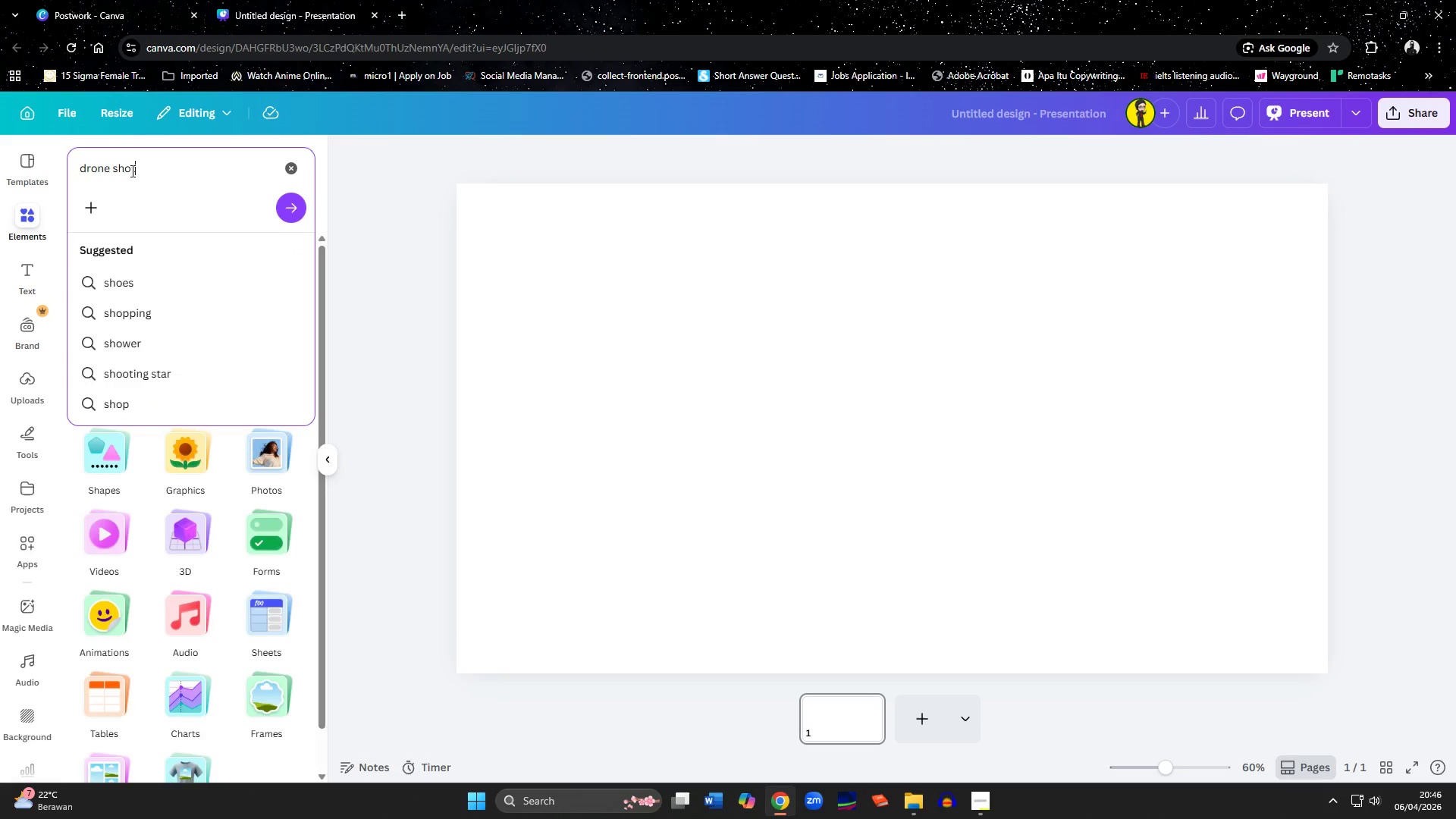 
key(Enter)
 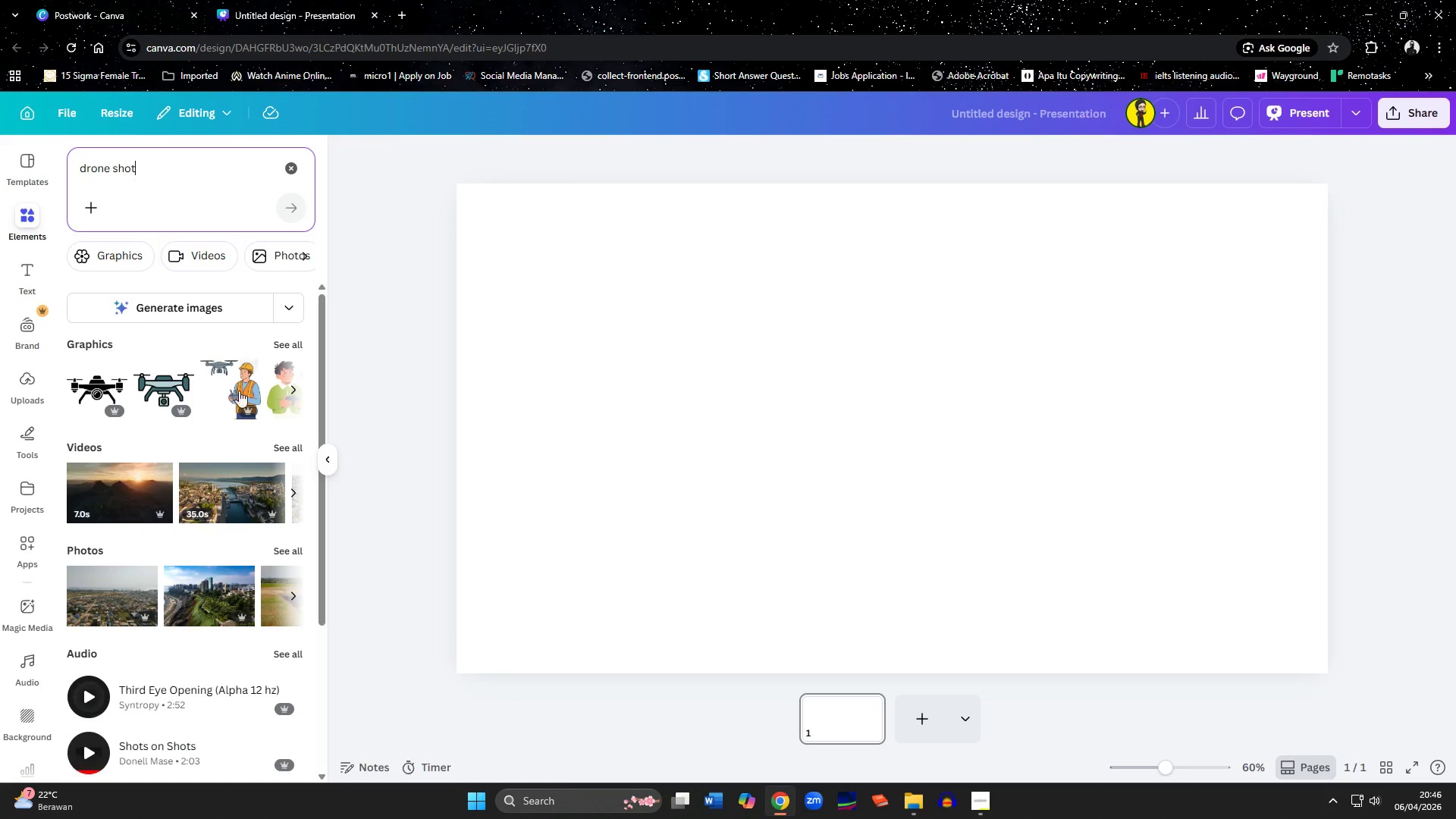 
left_click([285, 441])
 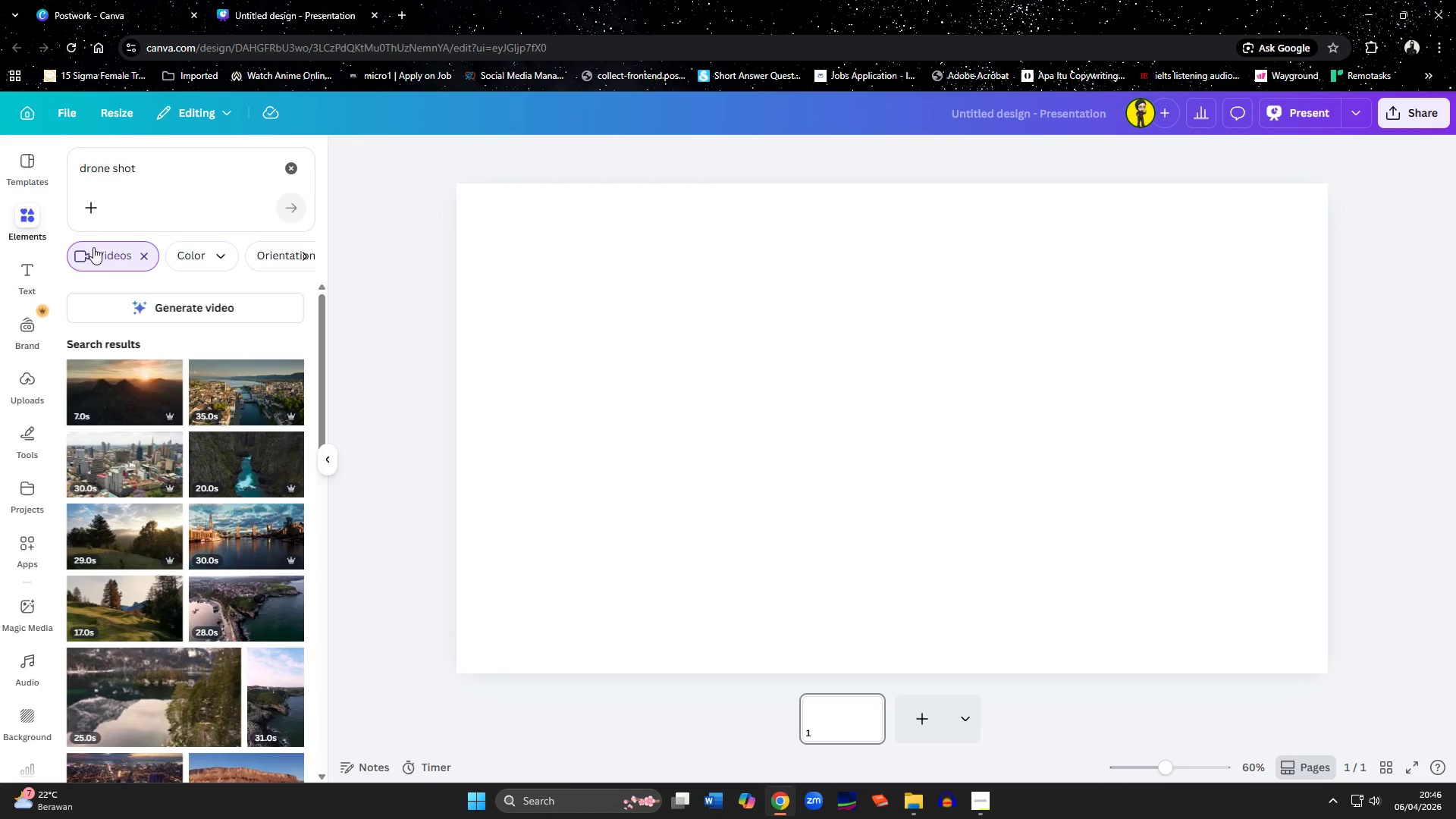 
left_click([140, 253])
 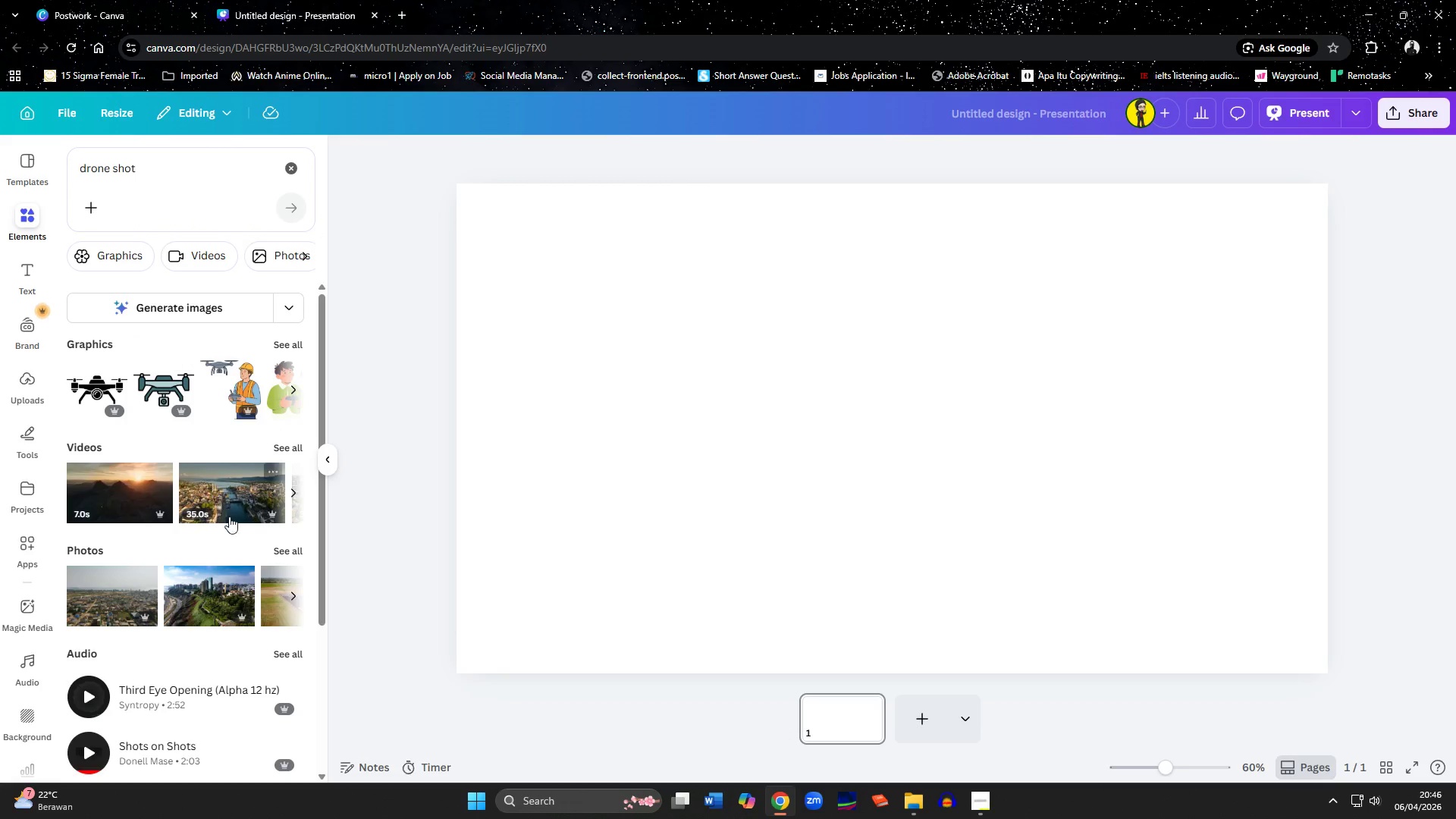 
left_click([290, 548])
 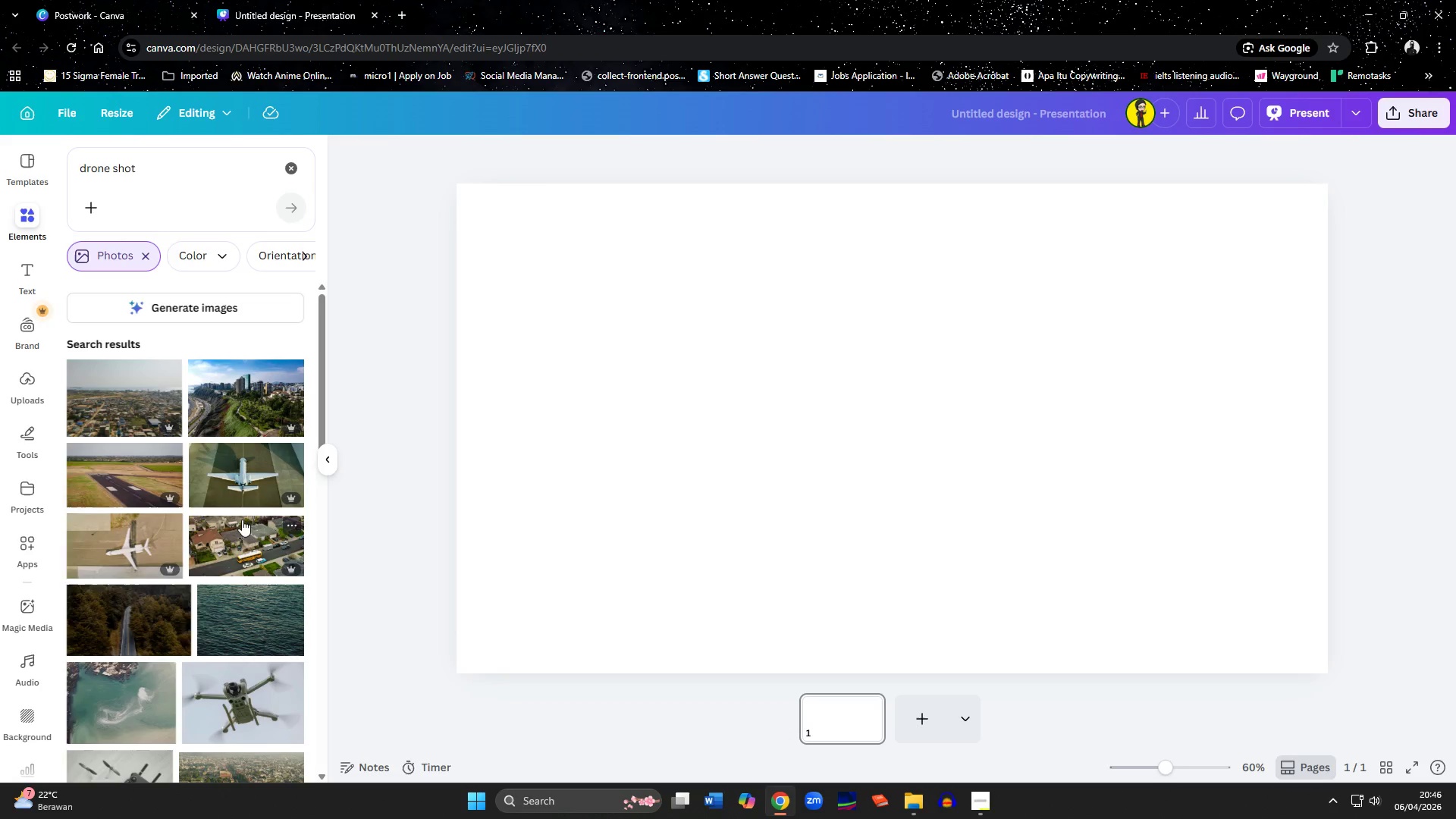 
left_click_drag(start_coordinate=[133, 168], to_coordinate=[10, 168])
 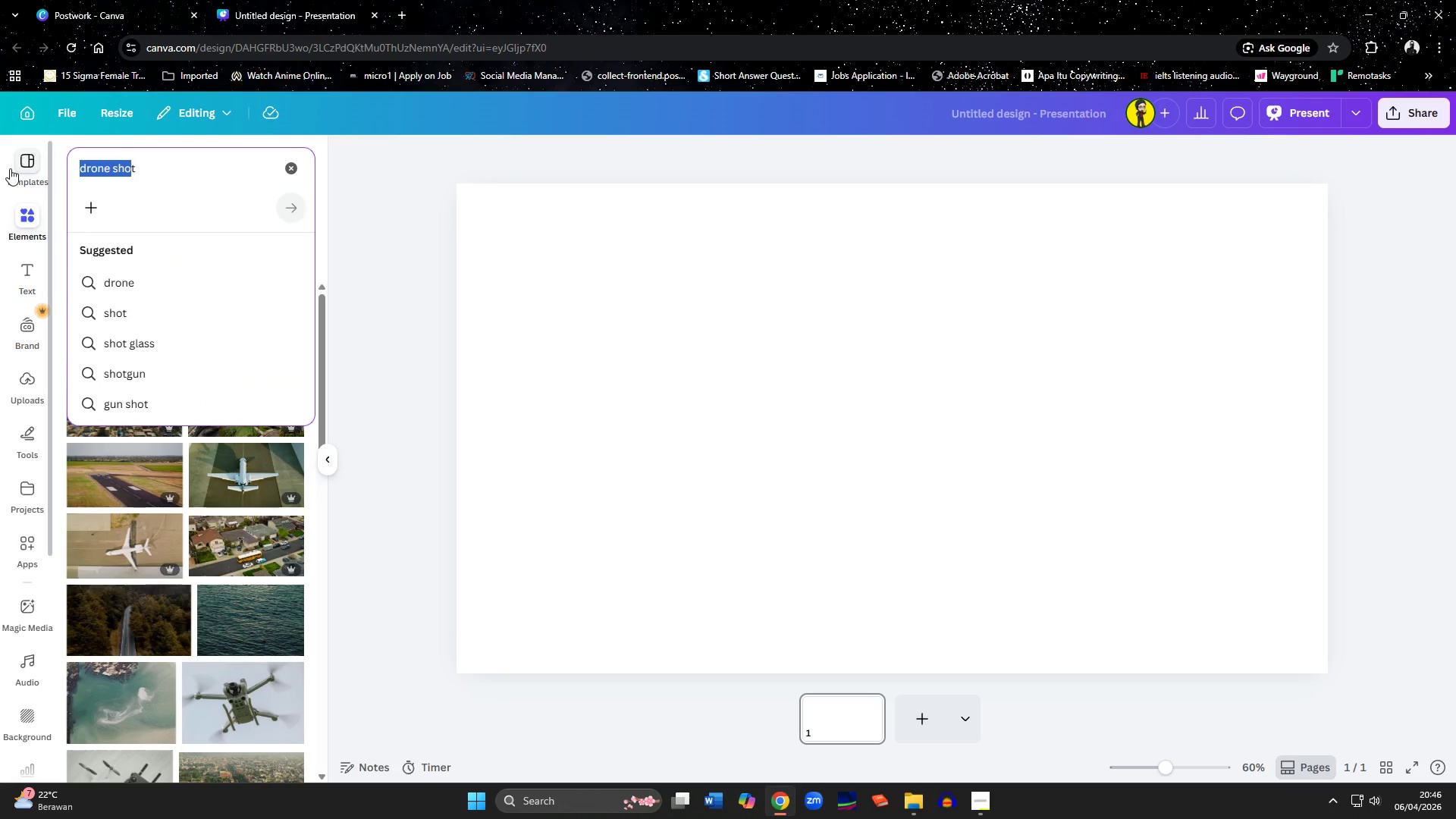 
key(Control+ControlLeft)
 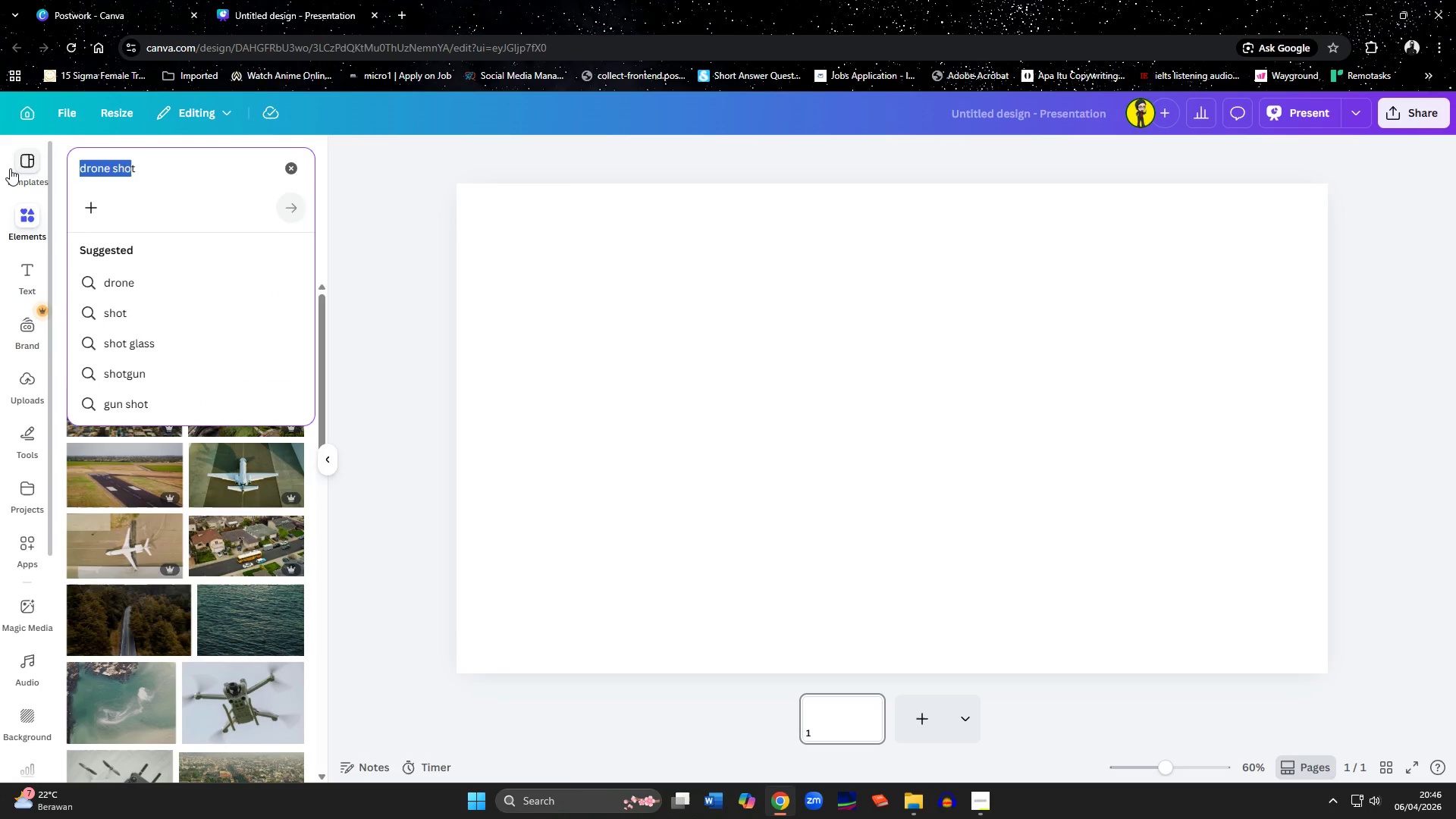 
key(Control+A)
 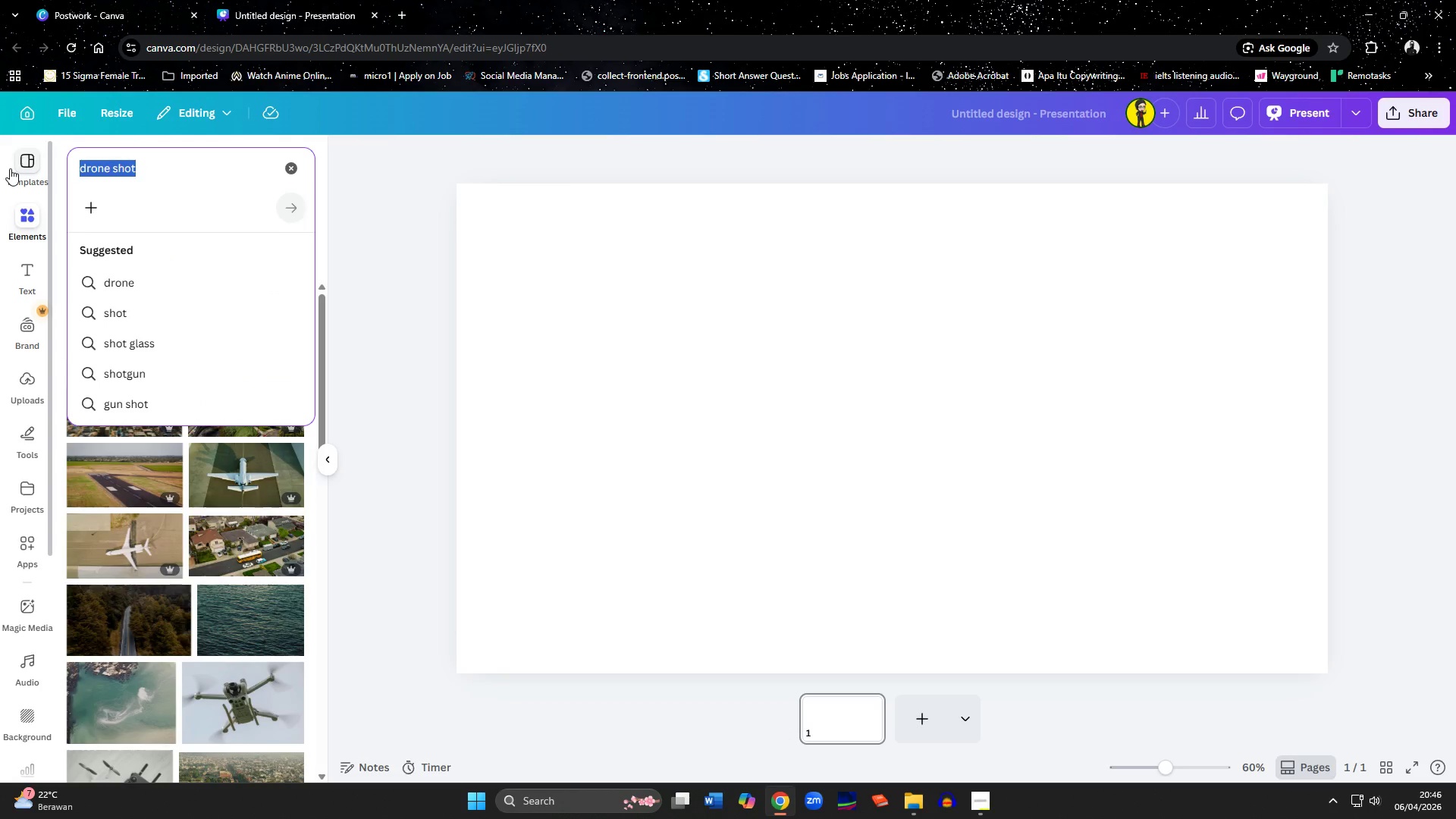 
type(glamping ar)
key(Backspace)
type(erial)
 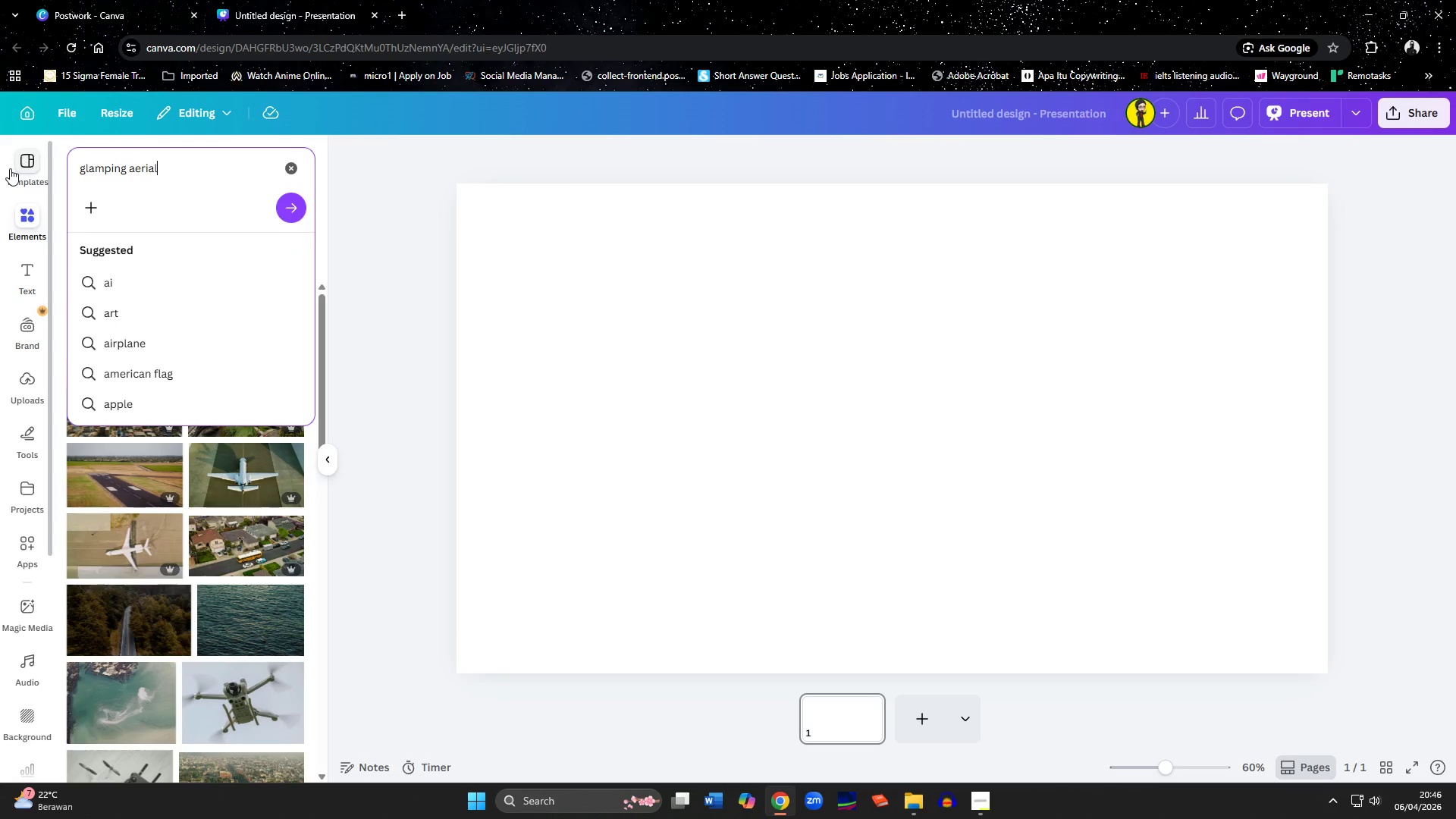 
key(Enter)
 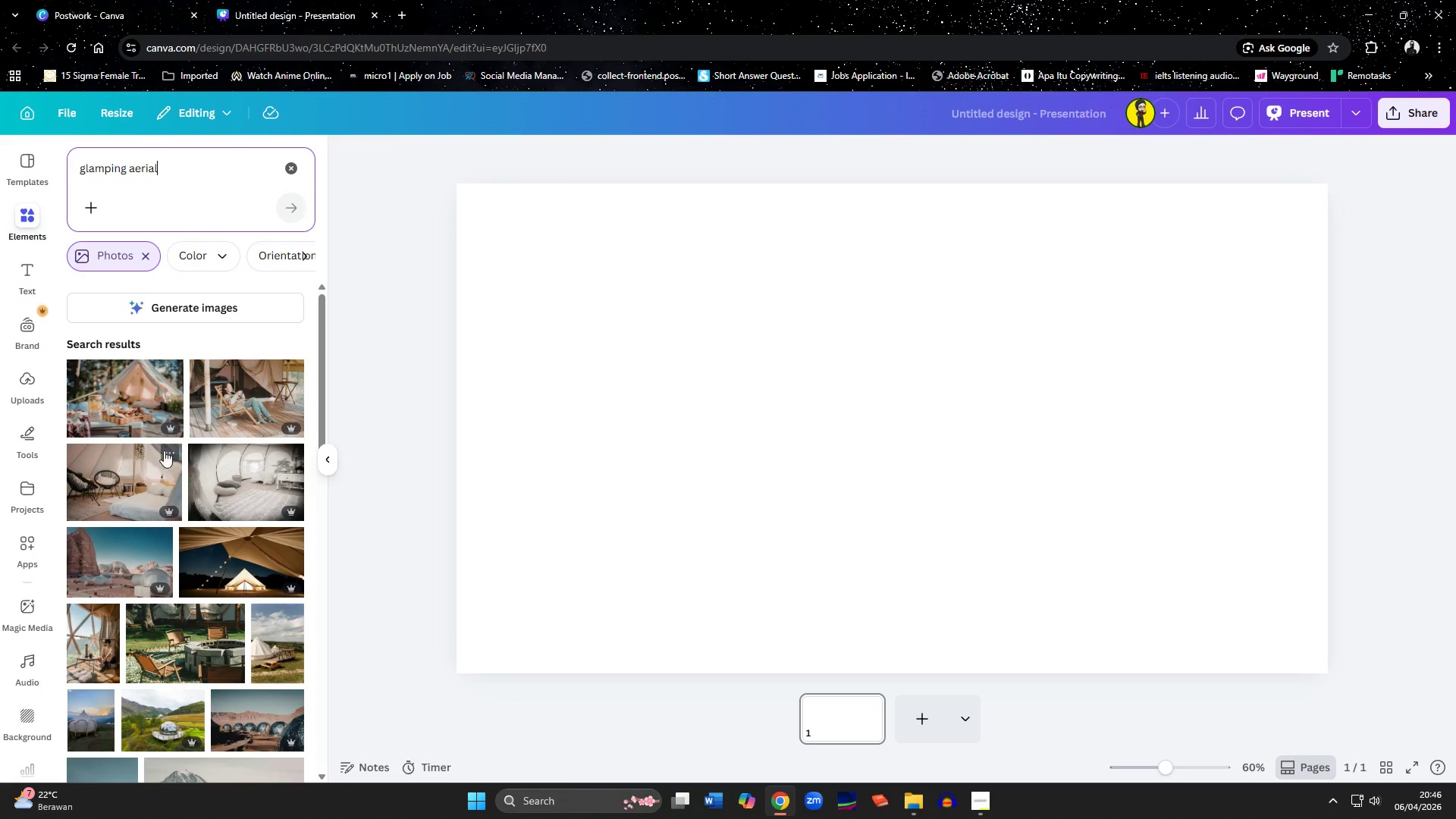 
scroll: coordinate [157, 446], scroll_direction: down, amount: 1.0
 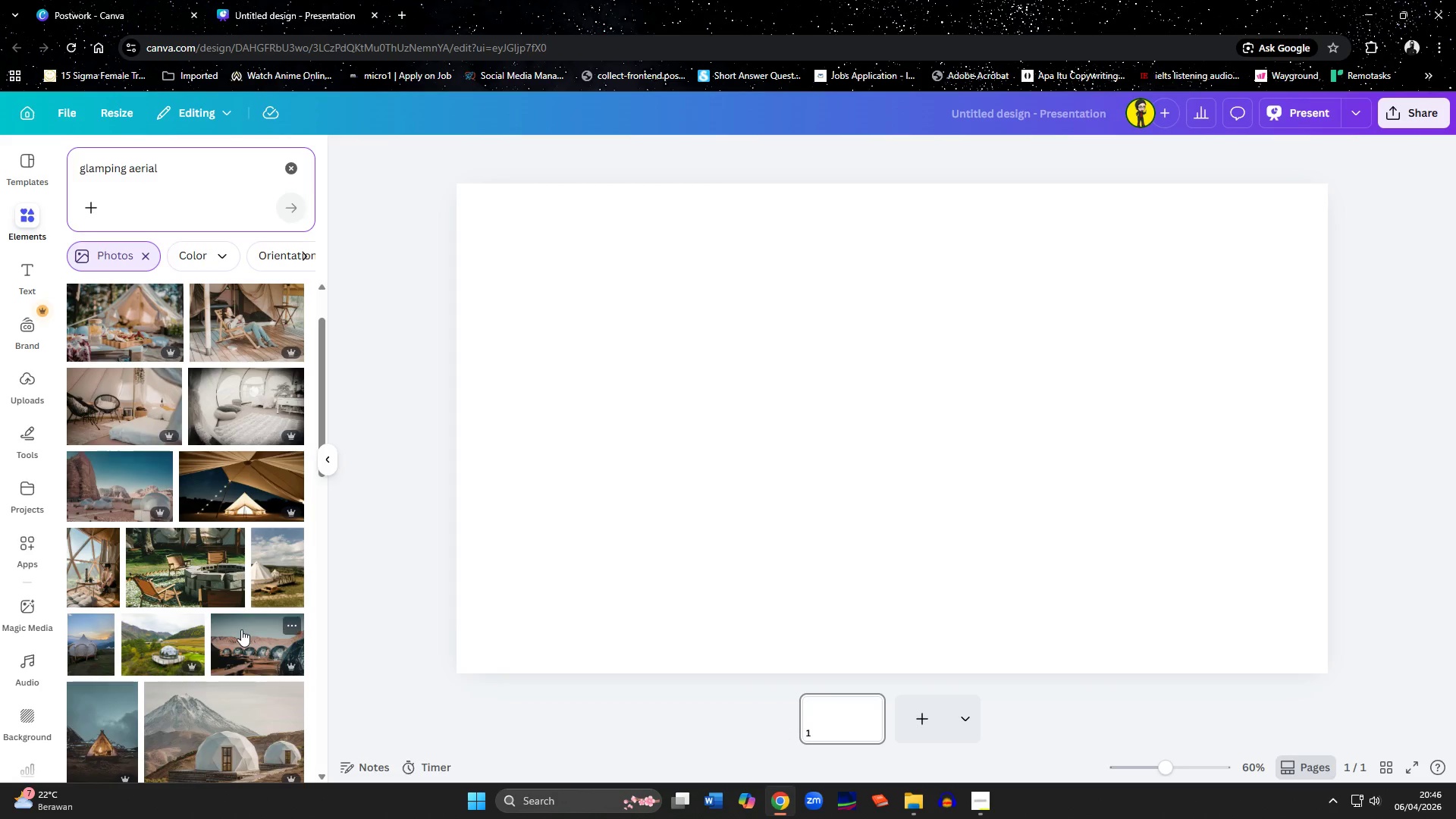 
left_click([170, 637])
 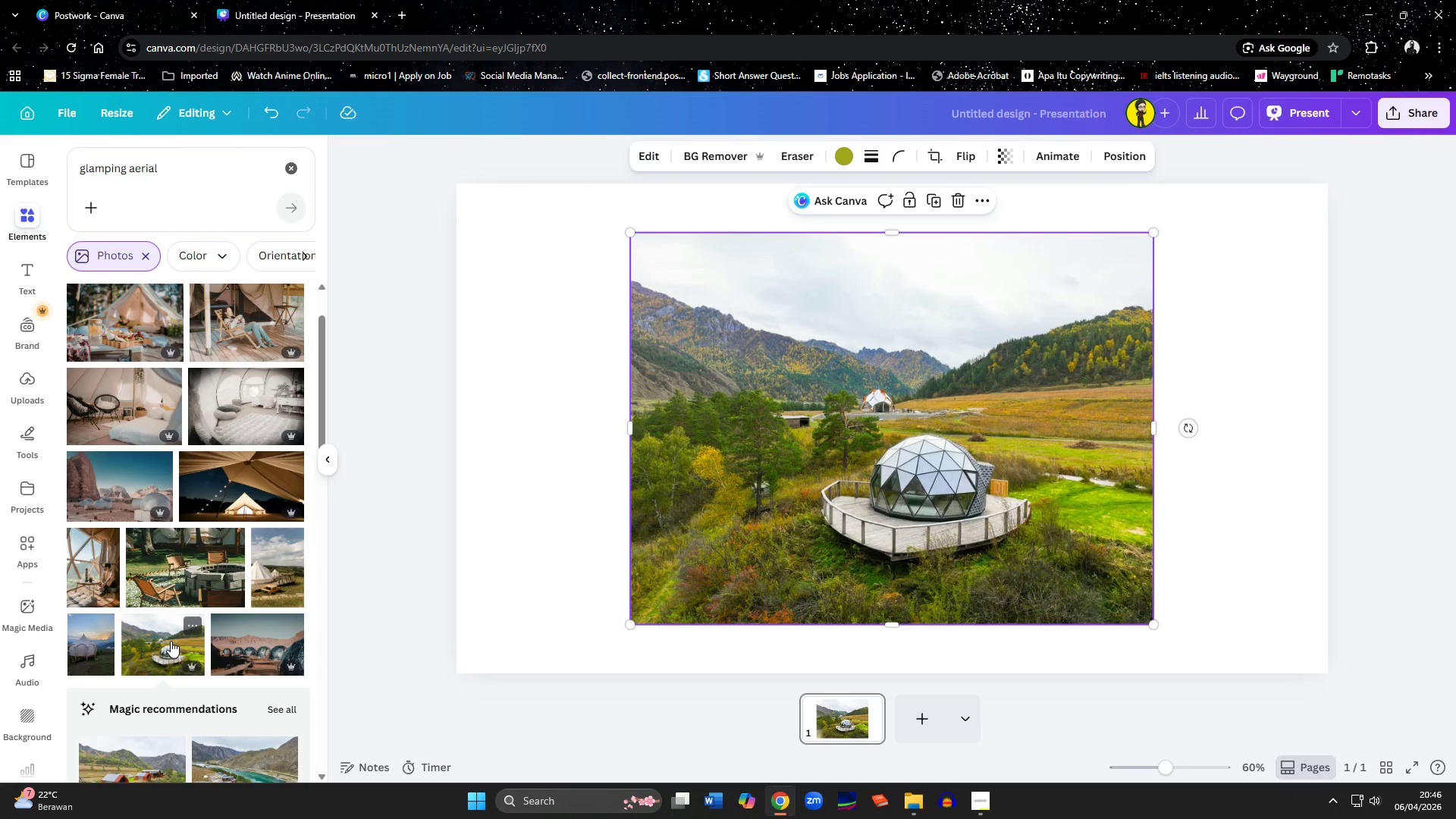 
left_click([711, 483])
 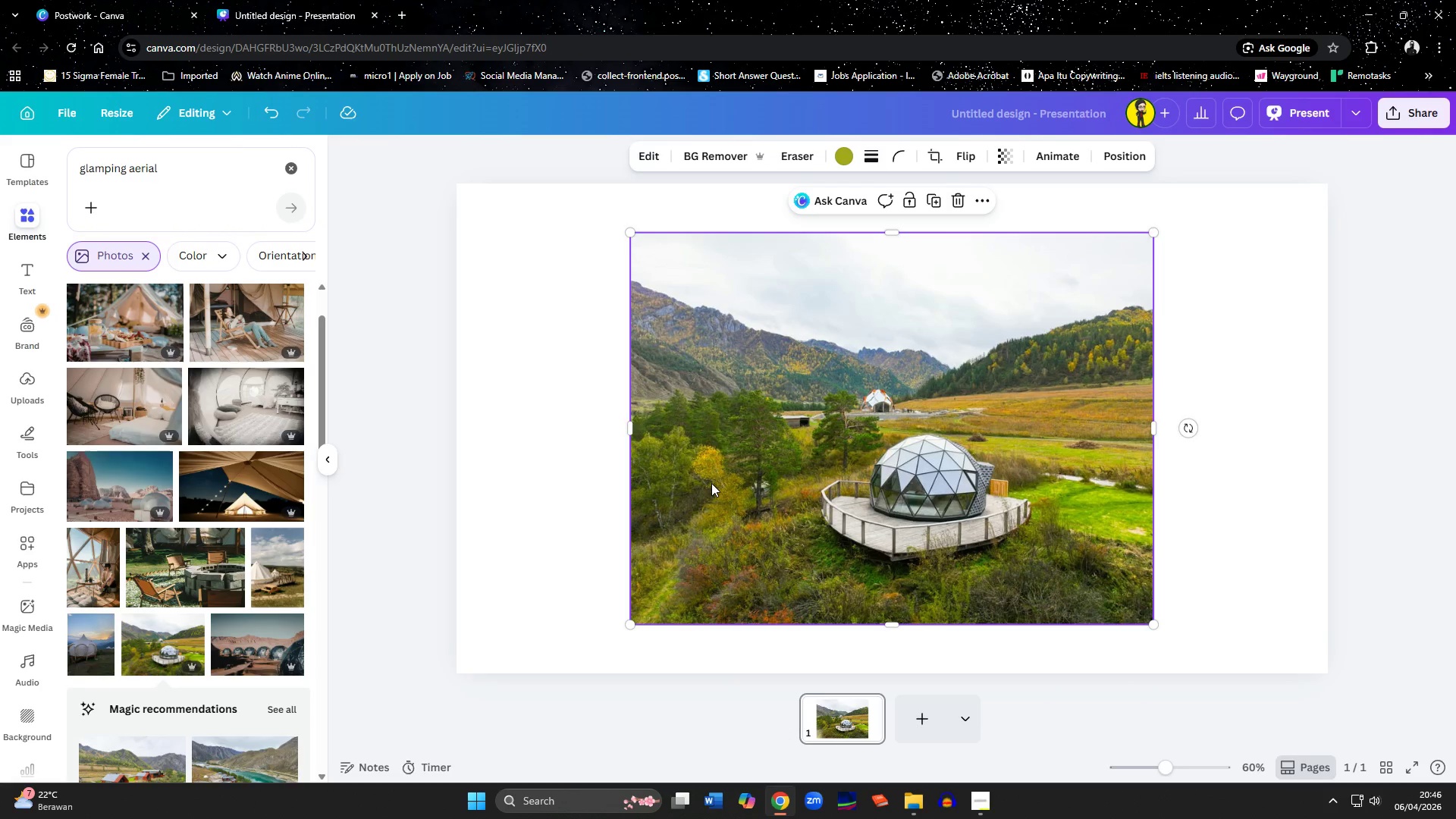 
key(Delete)
 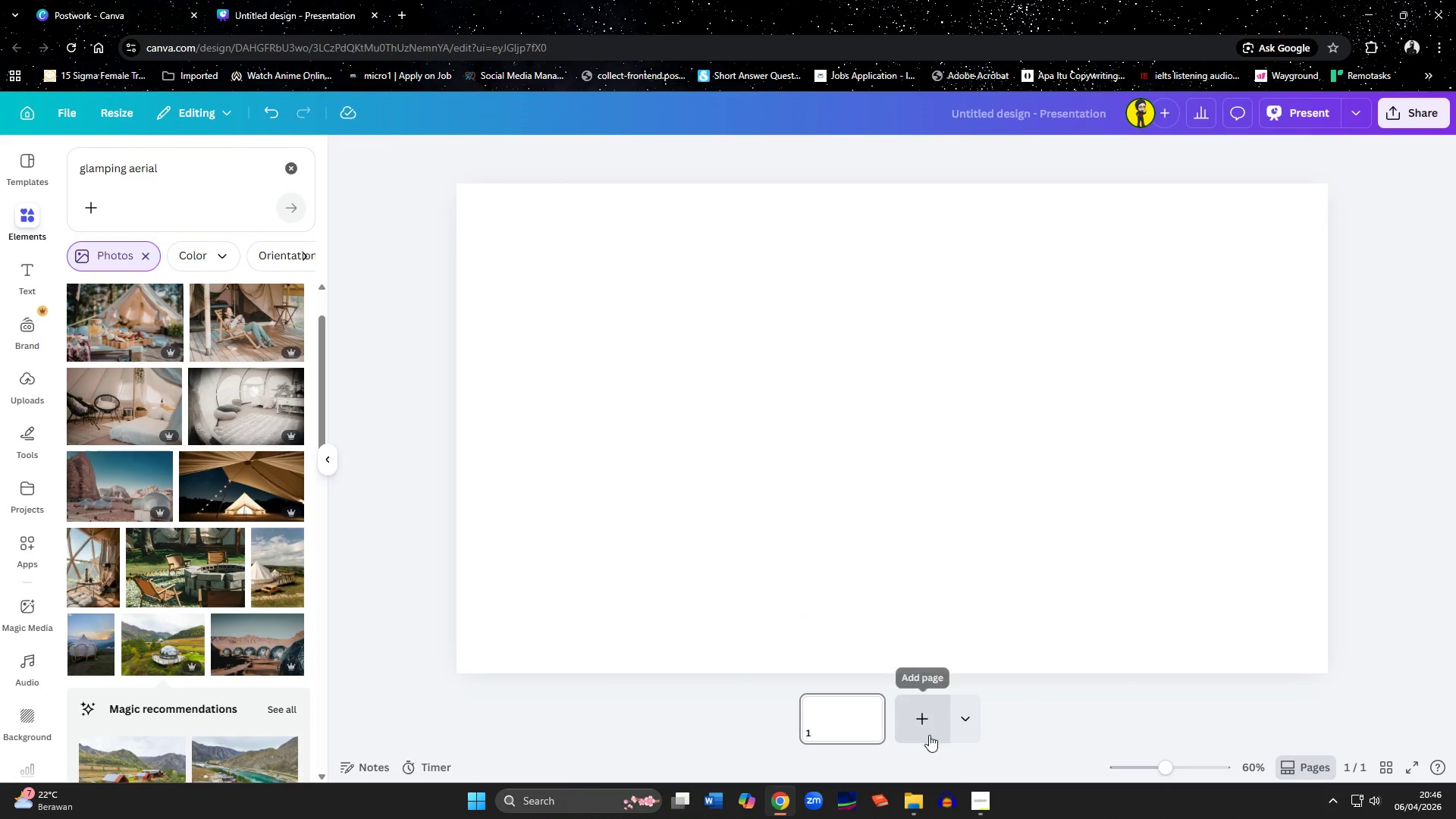 
left_click([966, 802])